 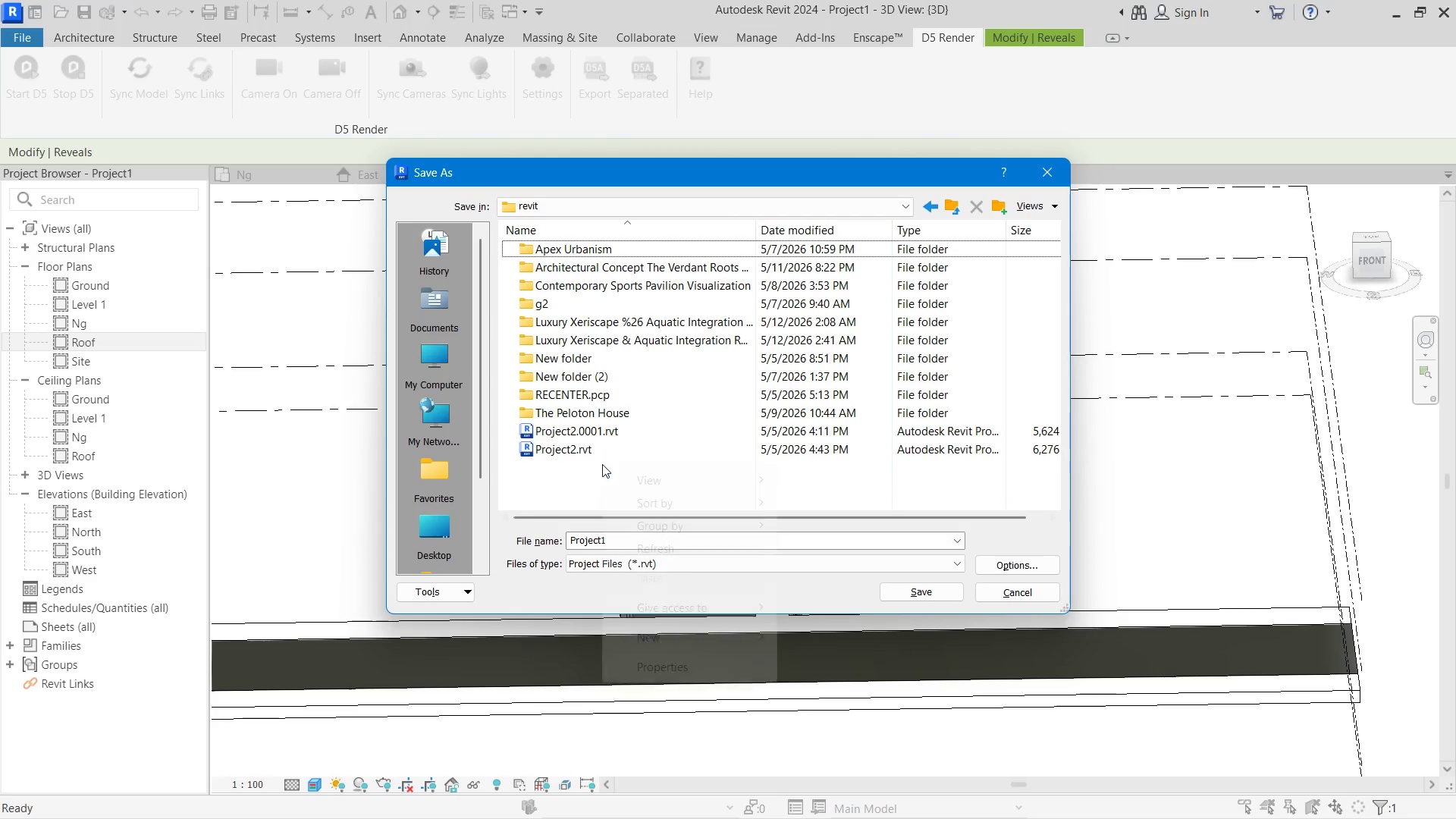 
left_click([708, 627])
 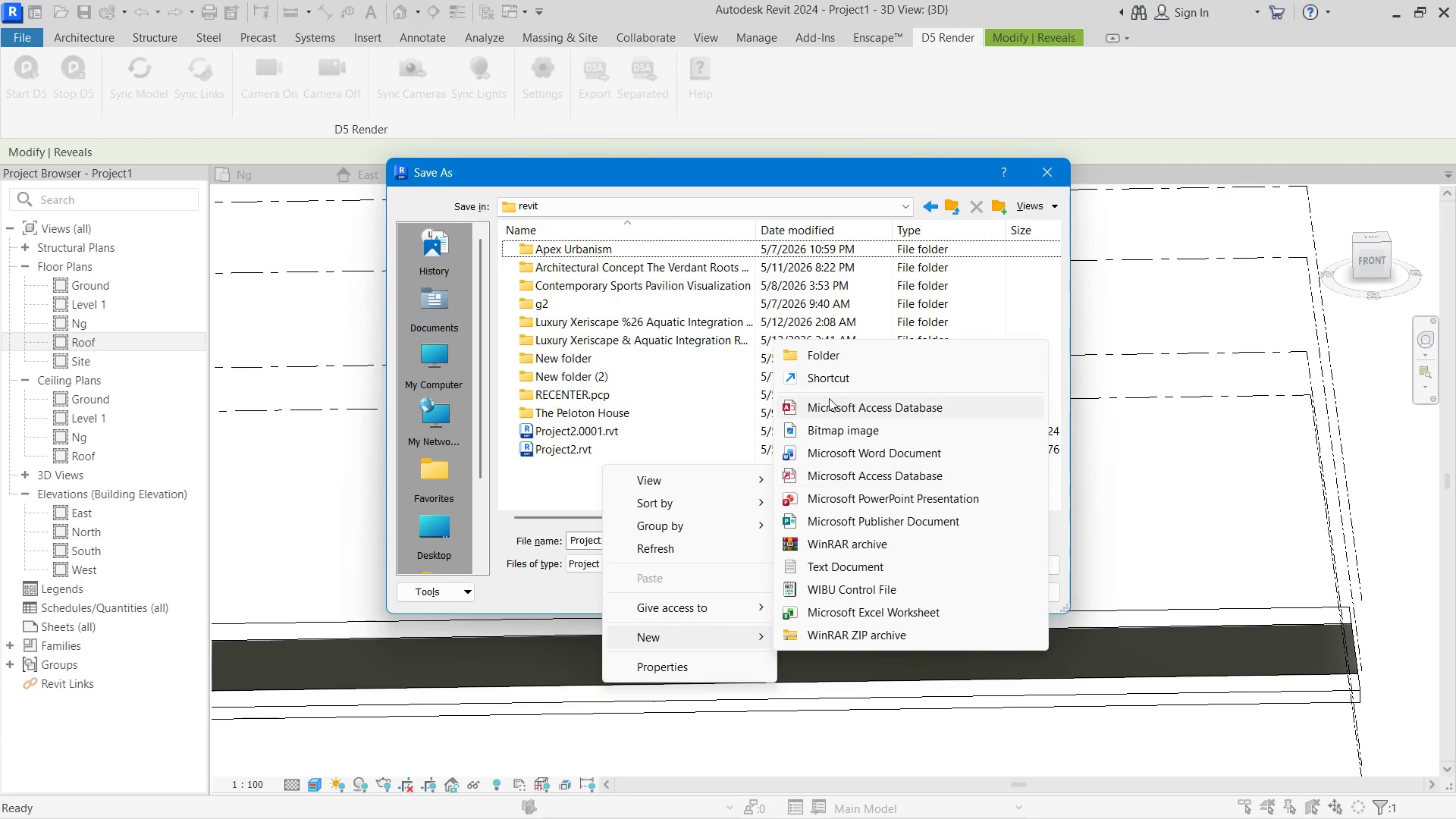 
left_click([822, 351])
 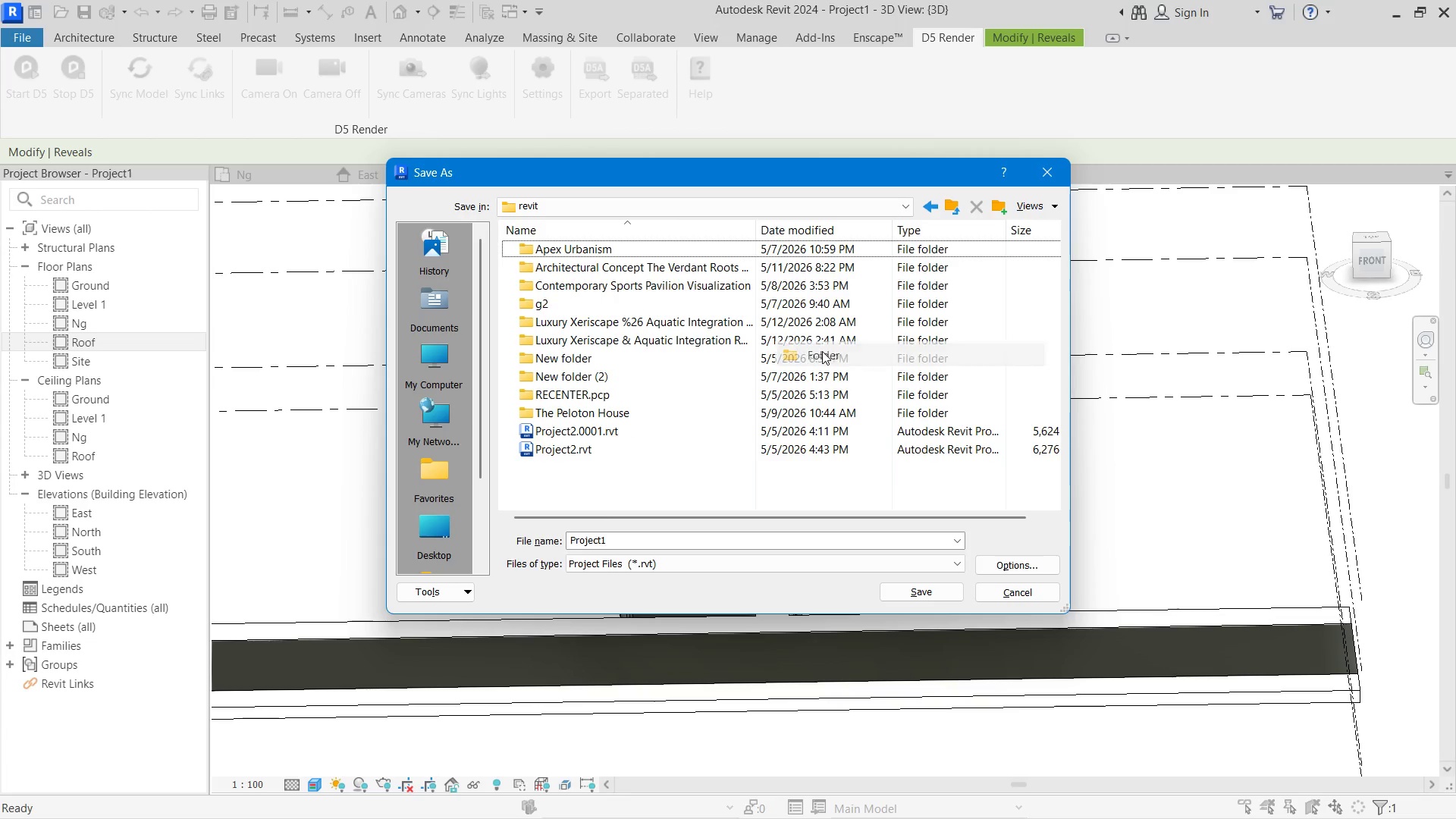 
key(Control+V)
 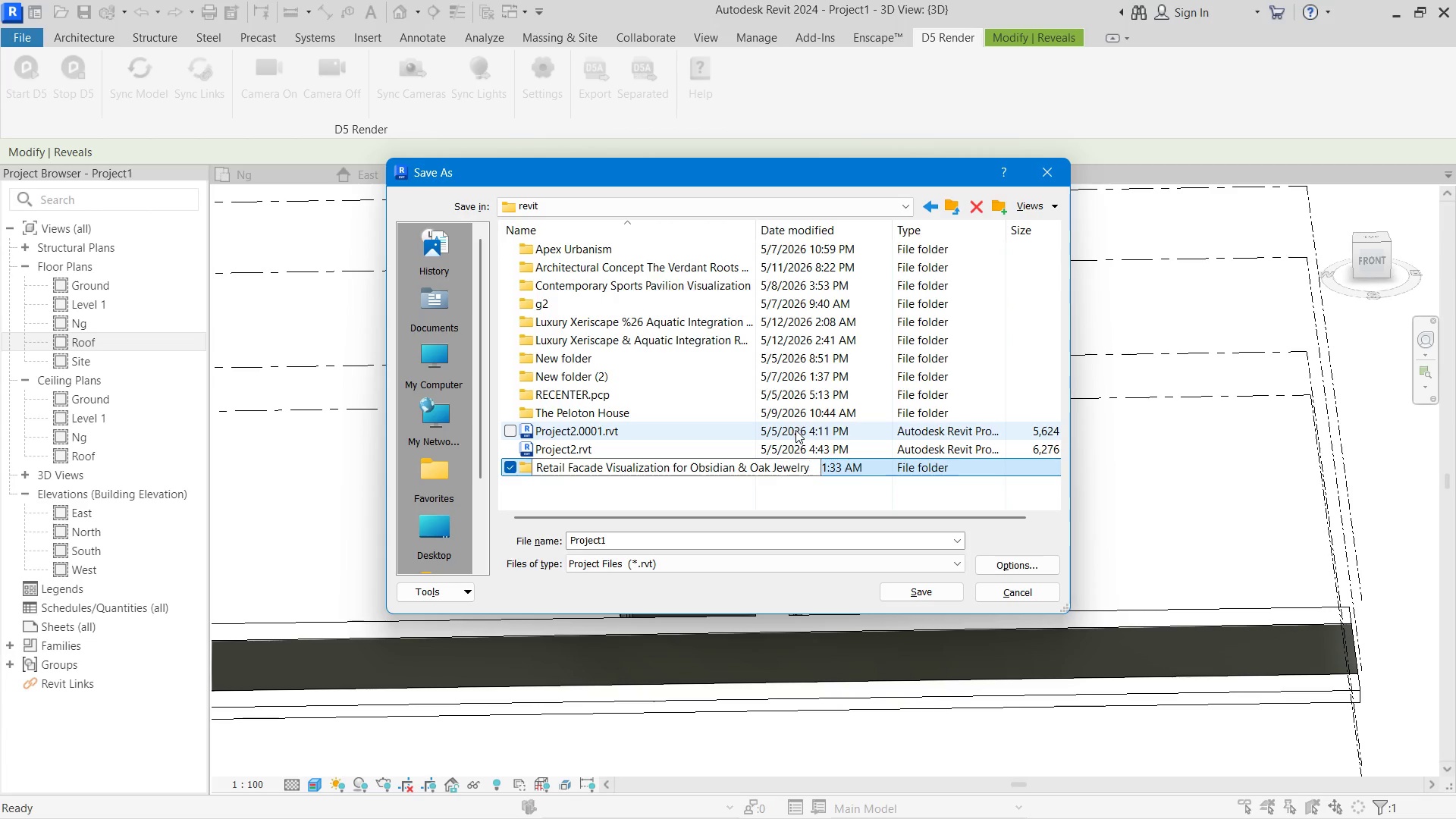 
key(Enter)
 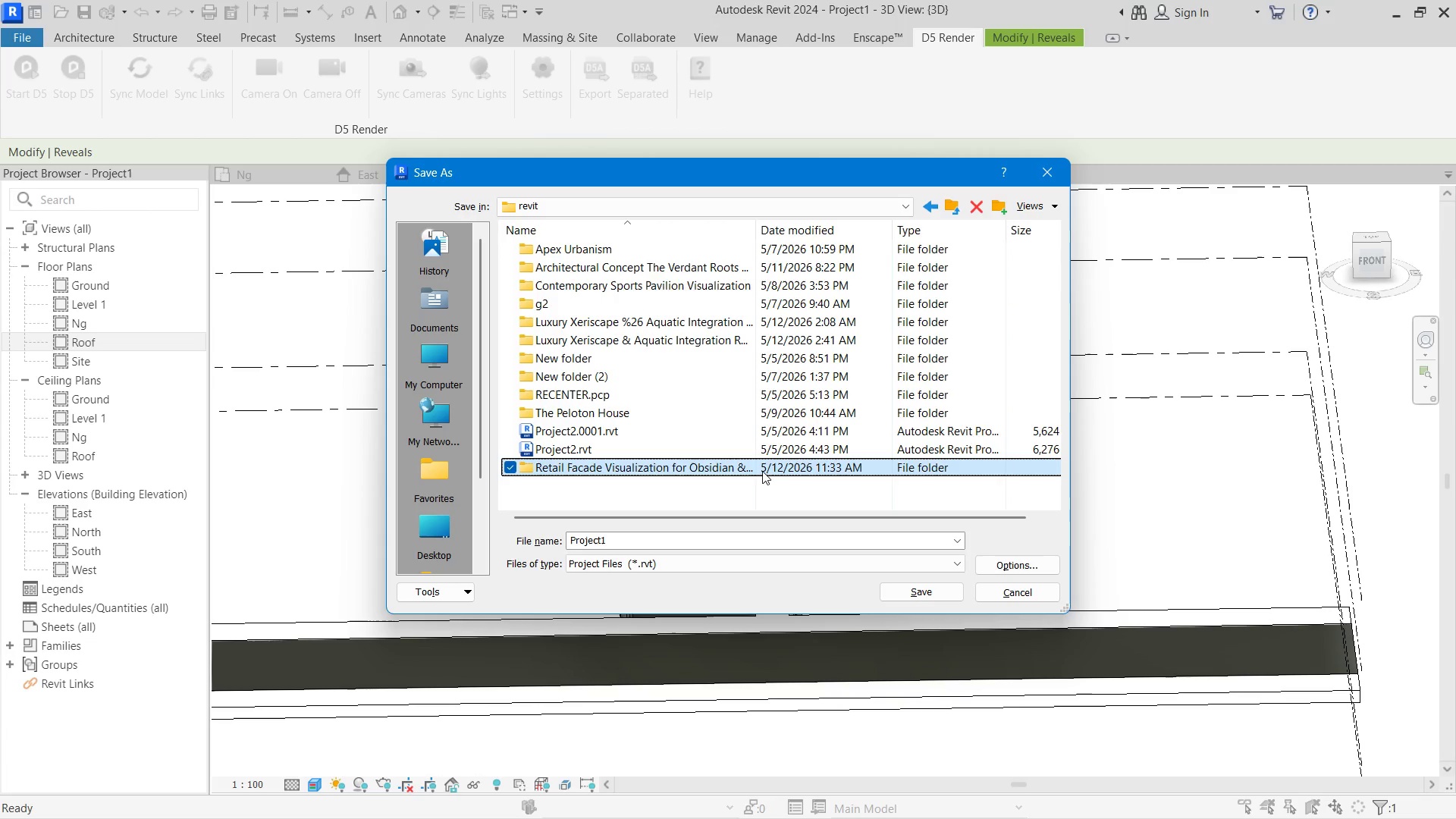 
double_click([768, 469])
 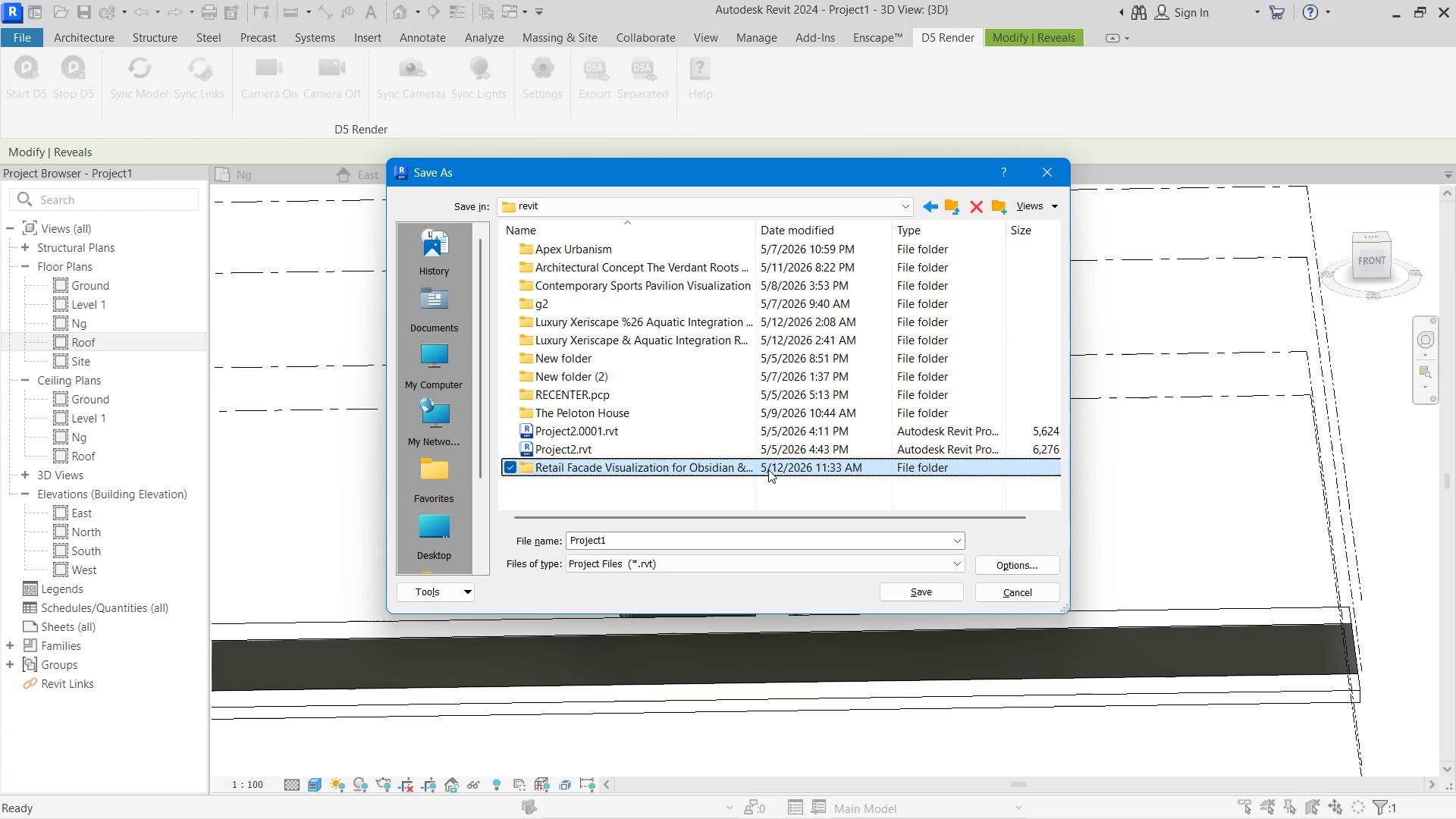 
triple_click([768, 469])
 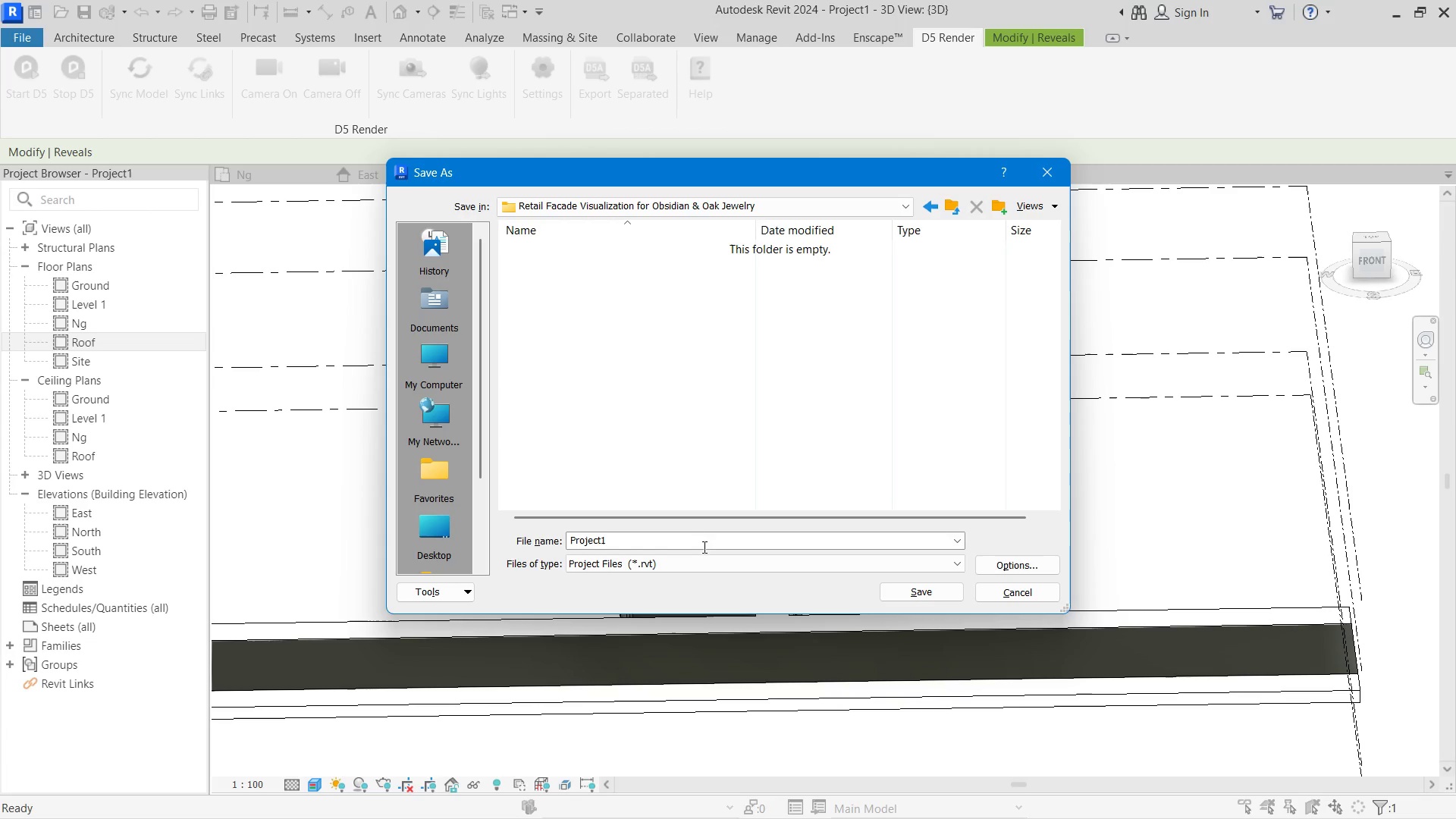 
key(Meta+Tab)
 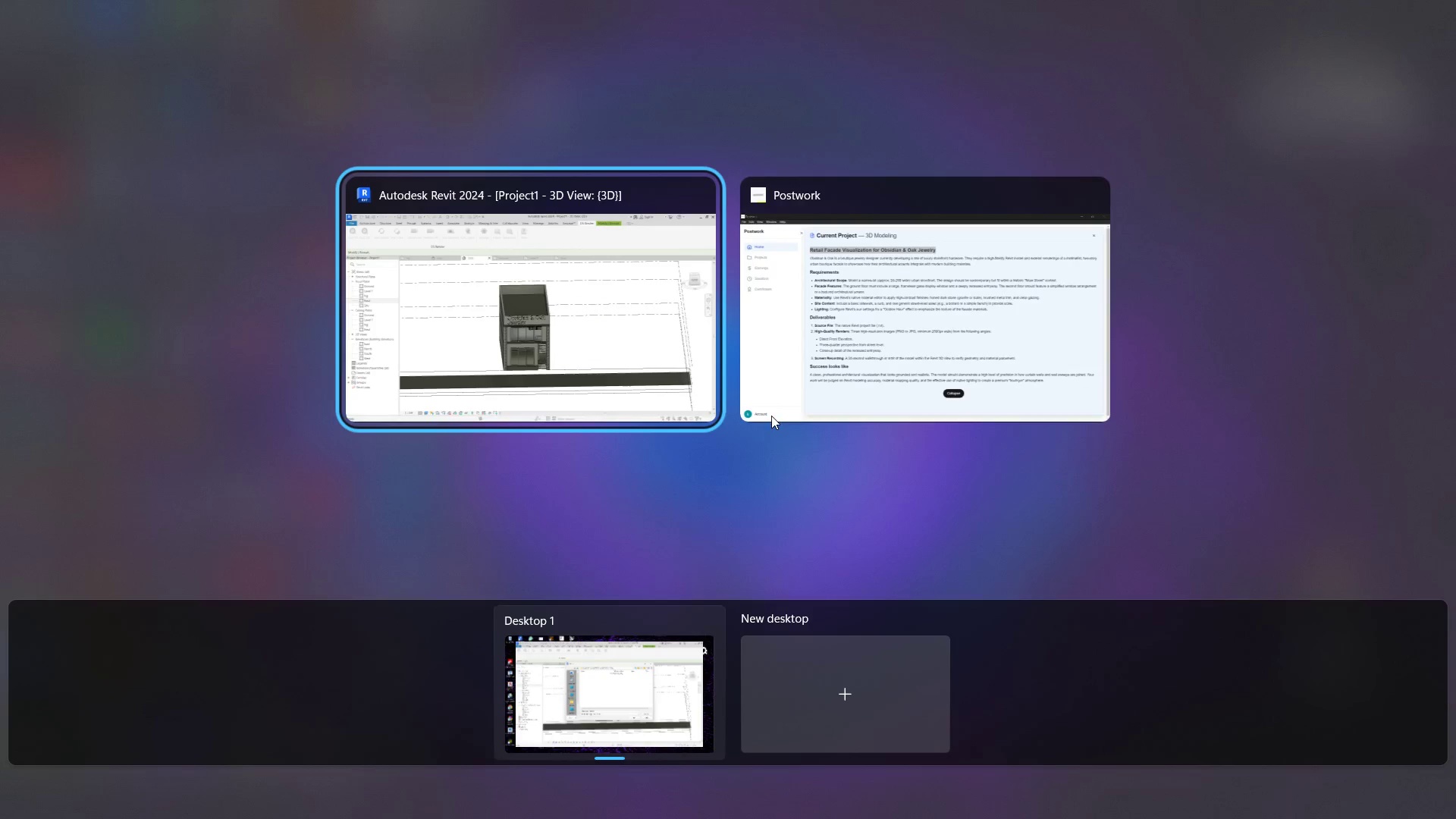 
left_click([965, 355])